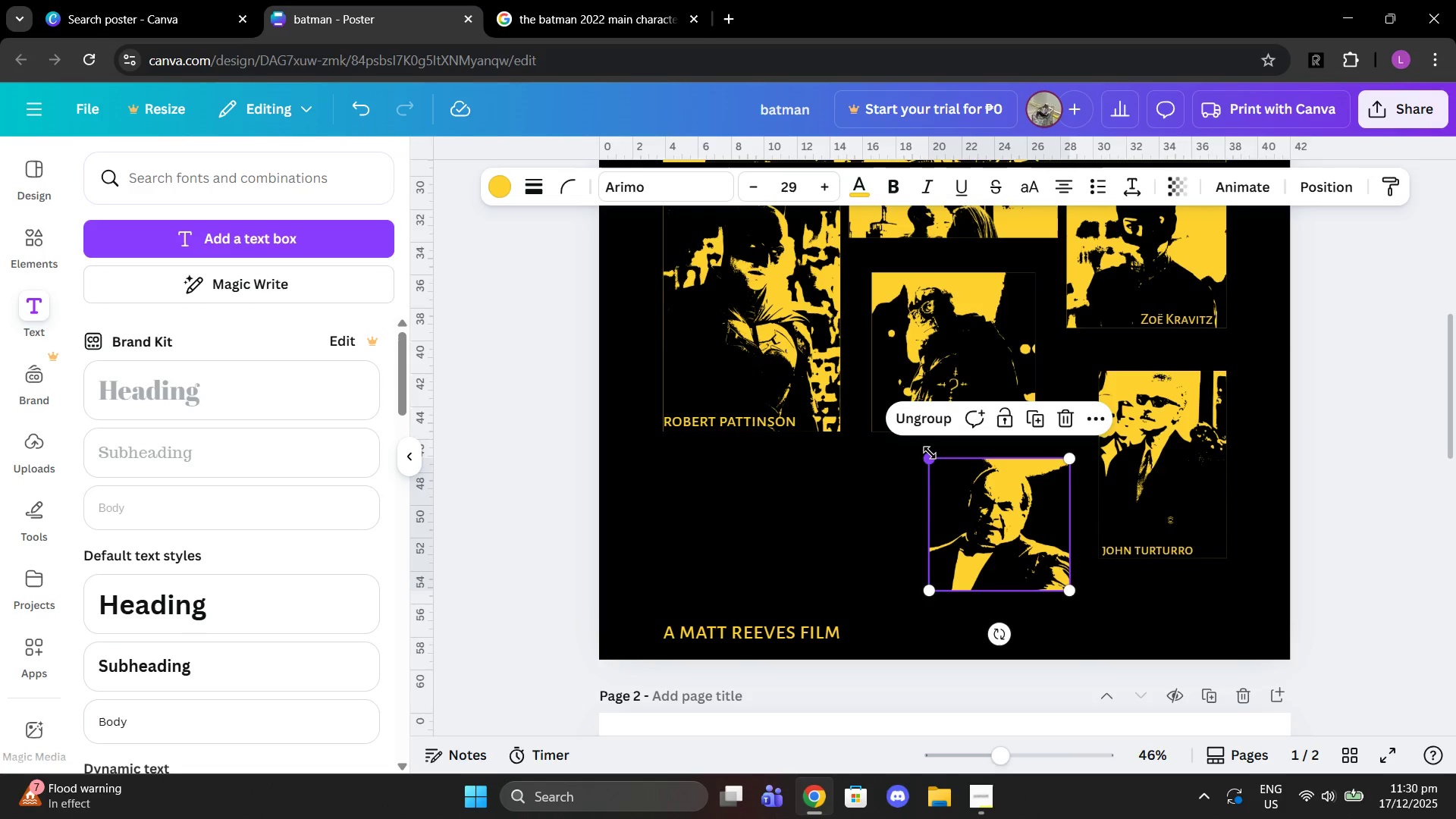 
left_click_drag(start_coordinate=[930, 453], to_coordinate=[908, 447])
 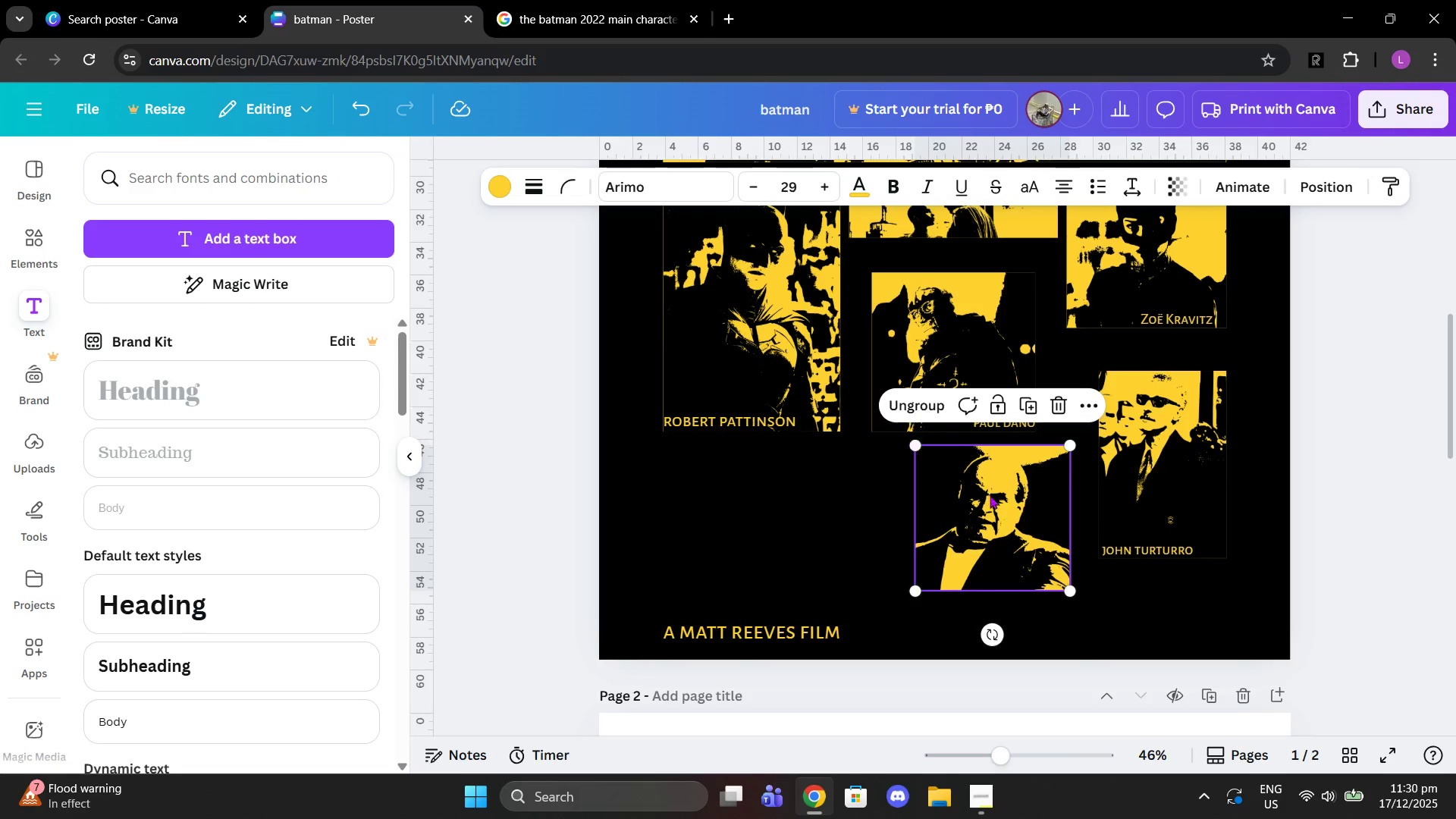 
left_click_drag(start_coordinate=[990, 495], to_coordinate=[997, 496])
 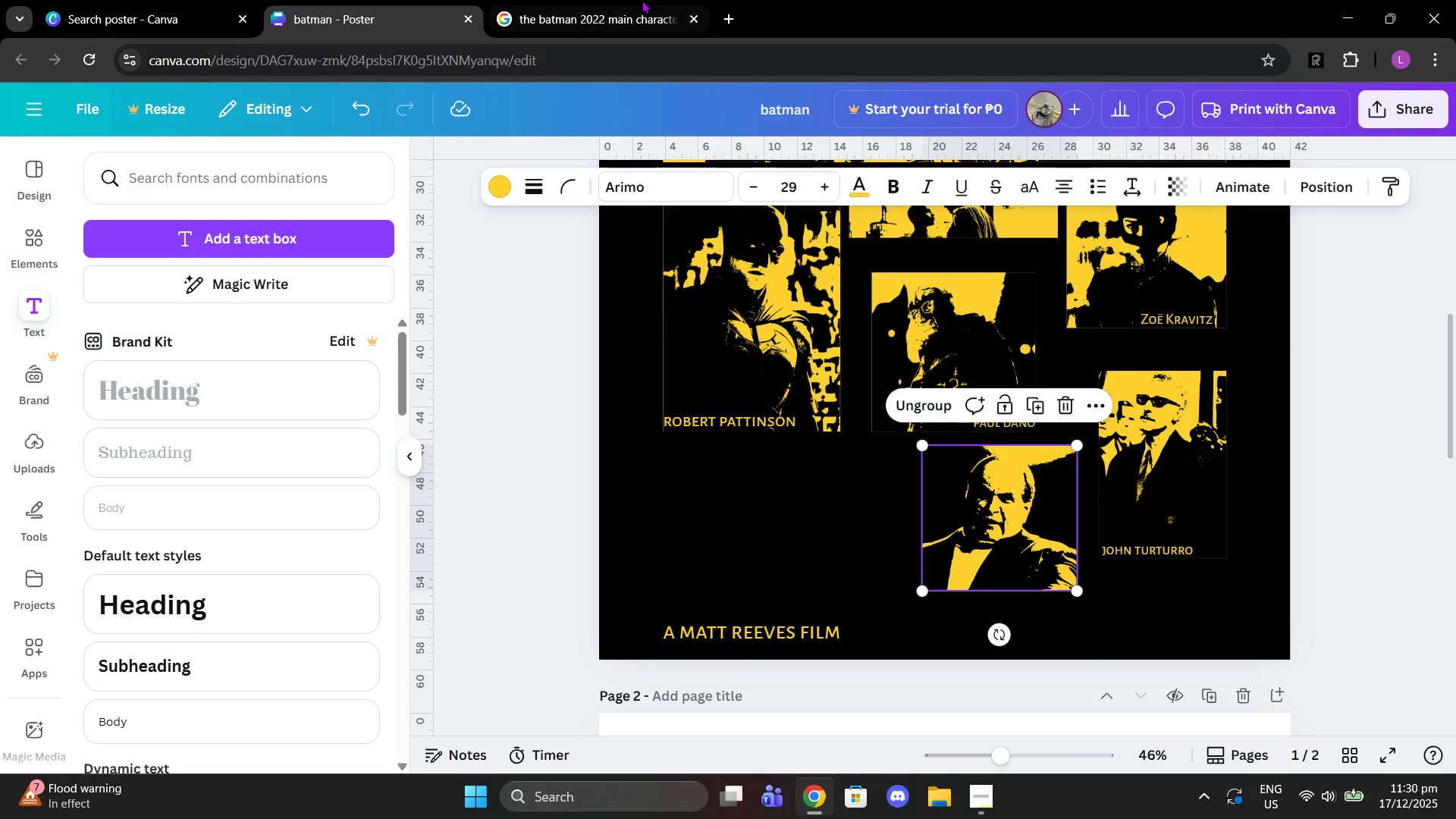 
left_click([642, 0])
 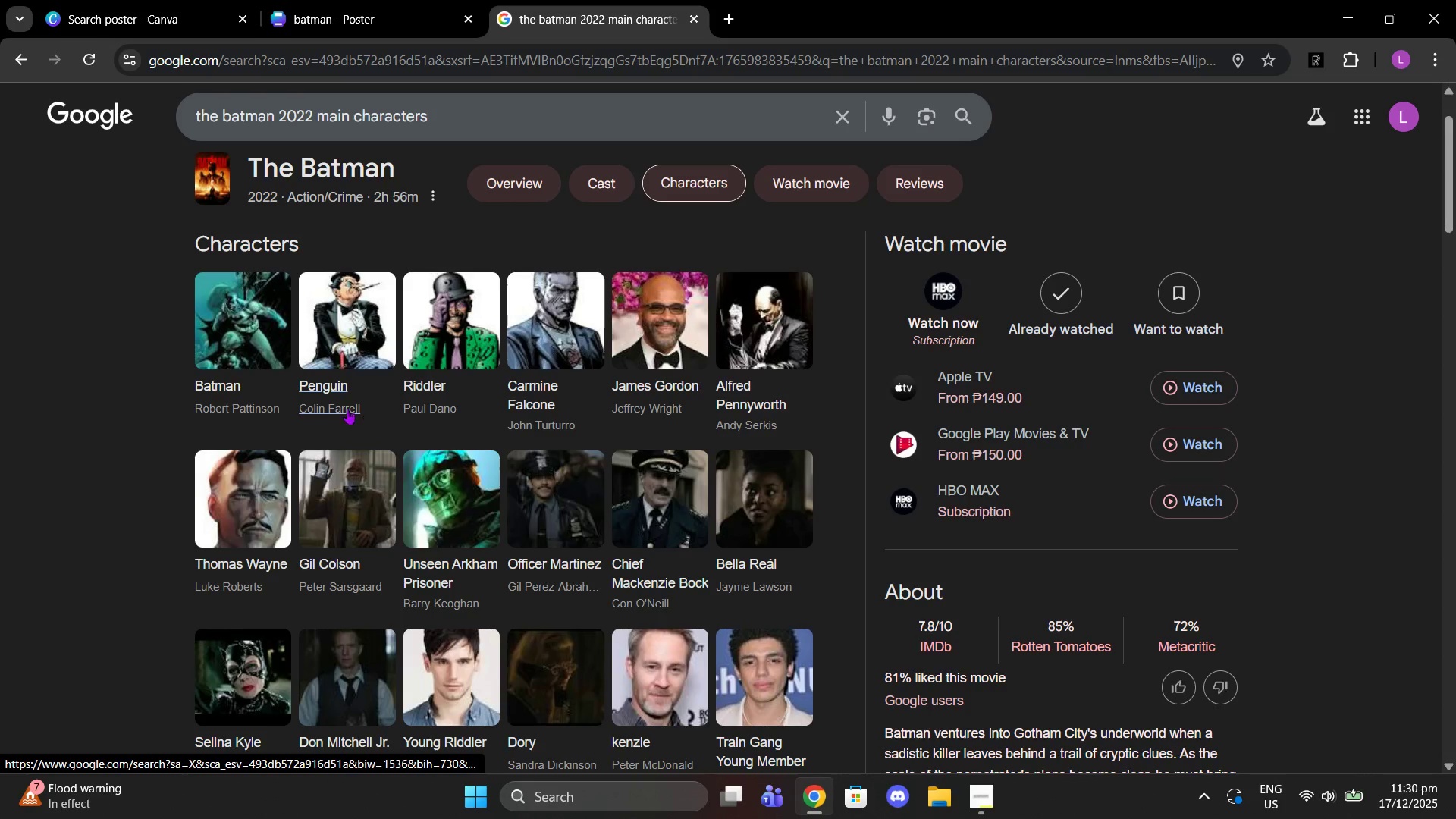 
left_click([347, 0])
 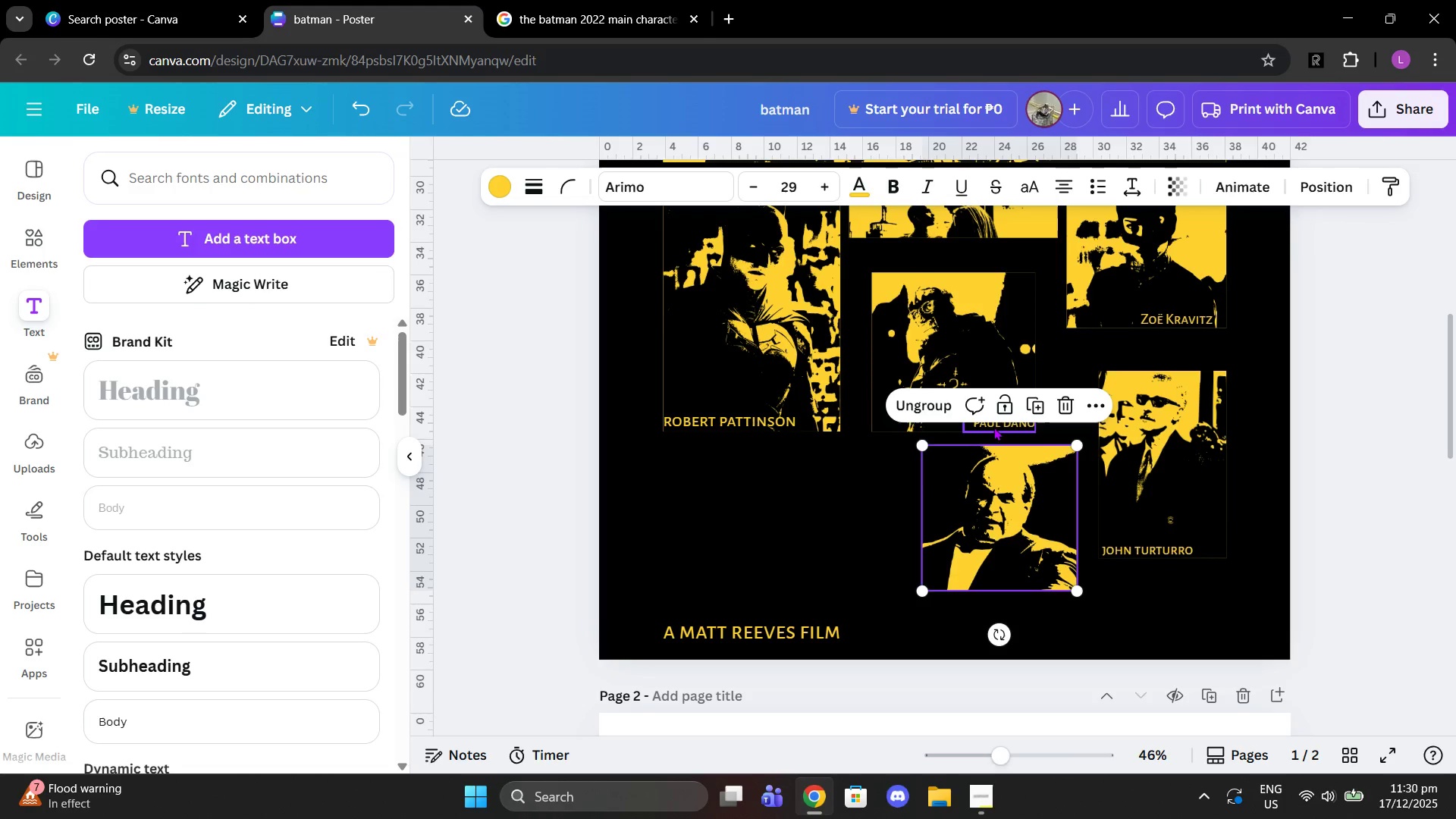 
left_click([993, 422])
 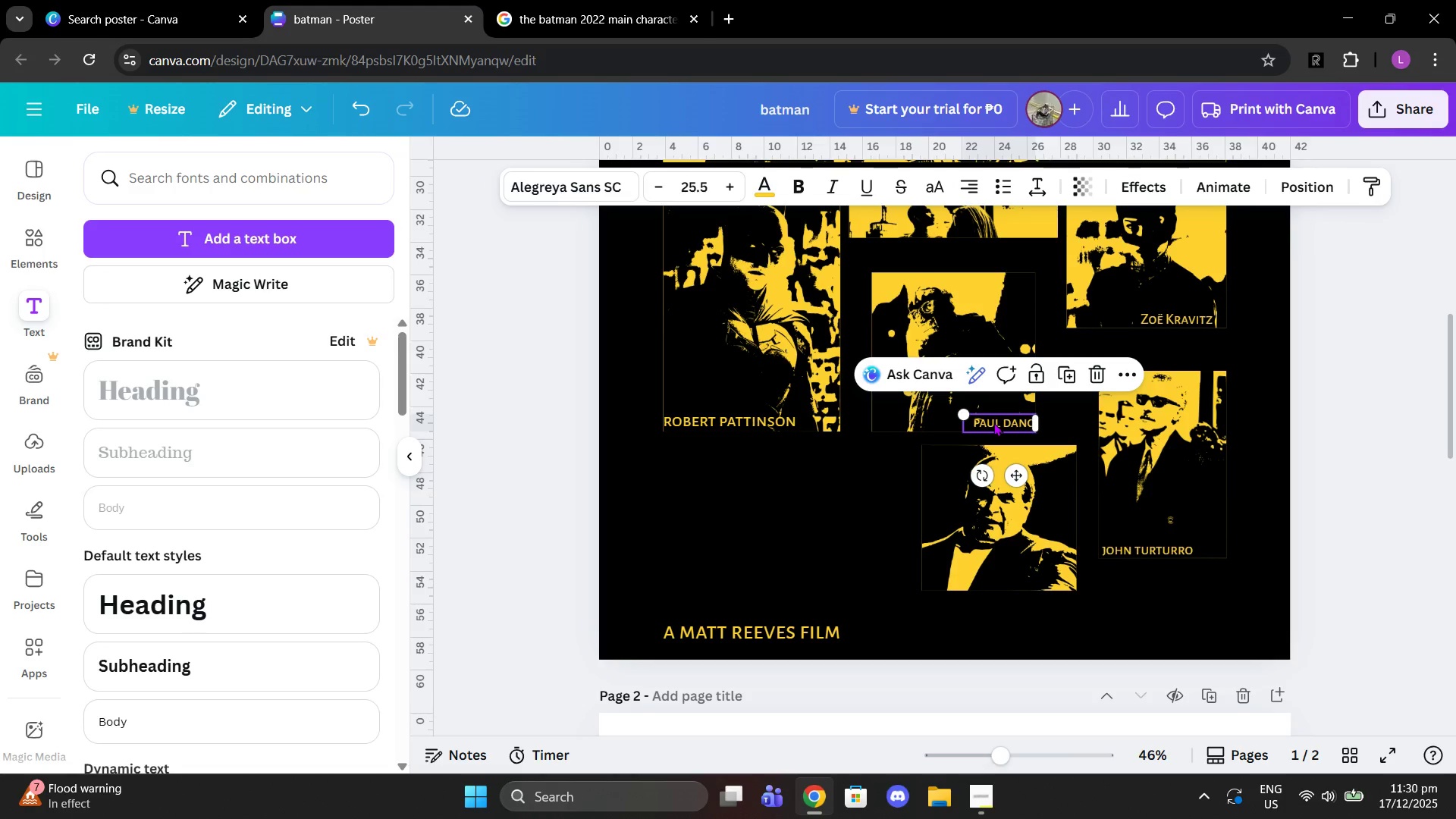 
key(Control+C)
 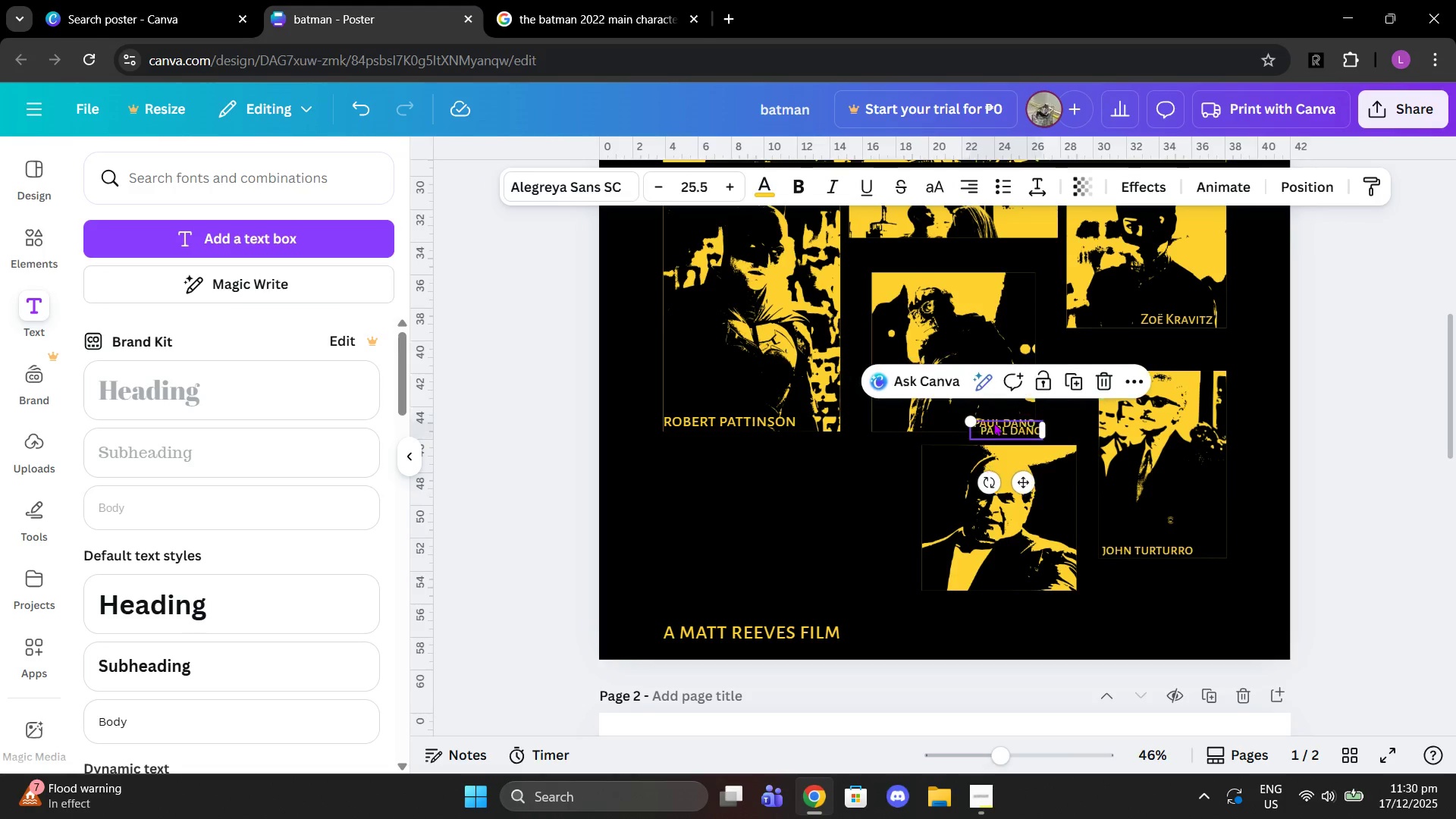 
key(Control+ControlLeft)
 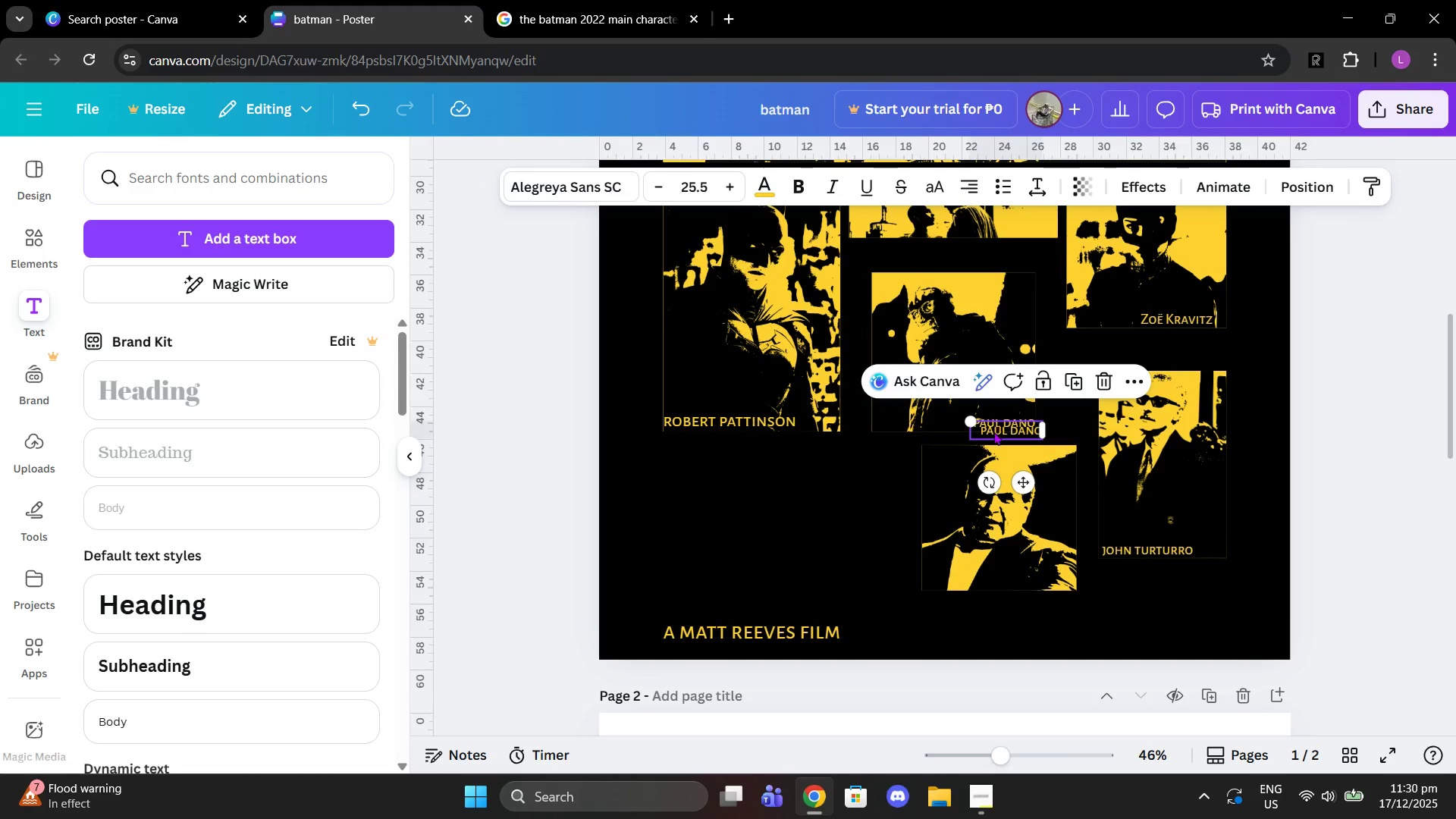 
key(Control+V)
 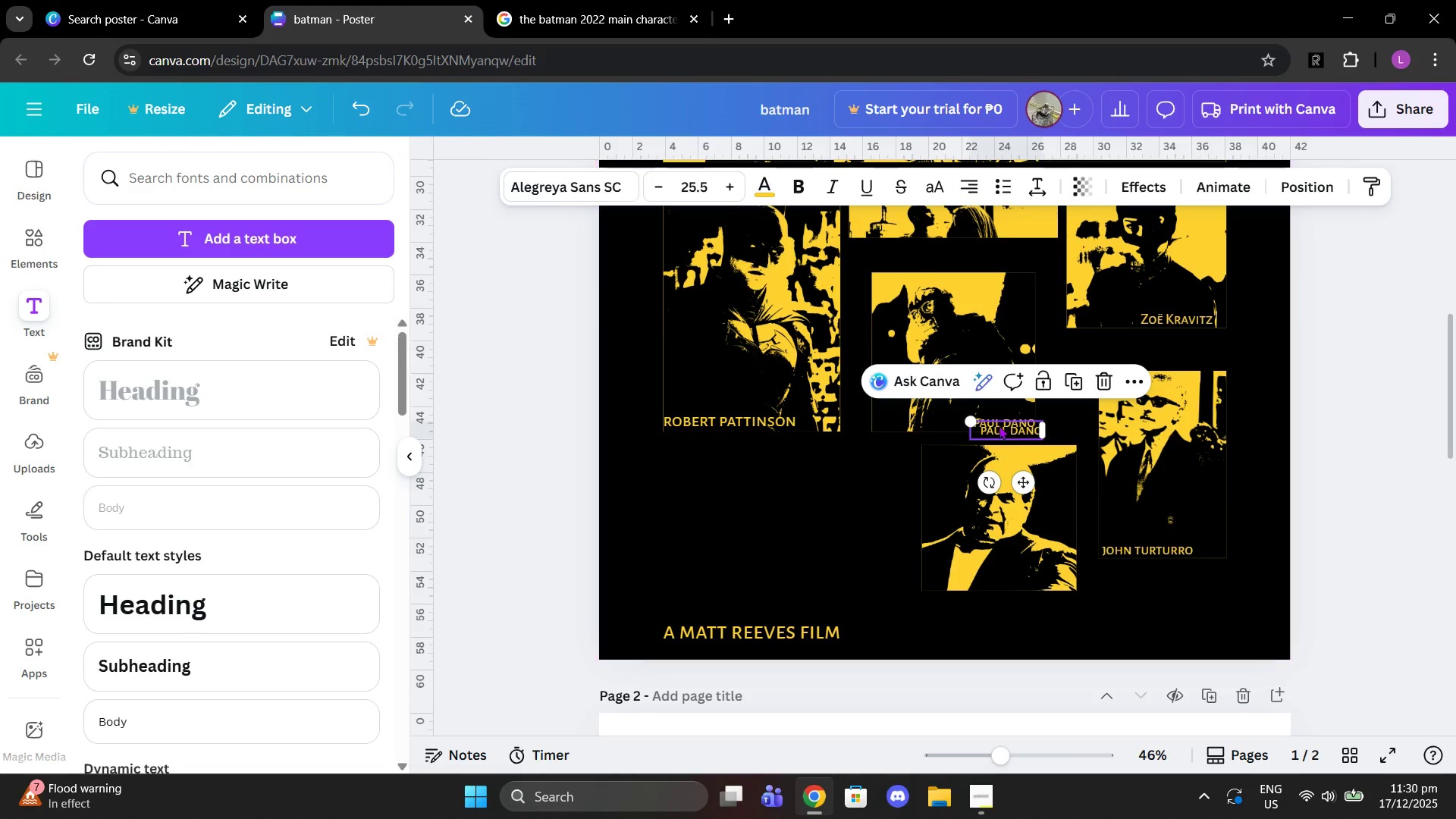 
left_click_drag(start_coordinate=[999, 425], to_coordinate=[999, 429])
 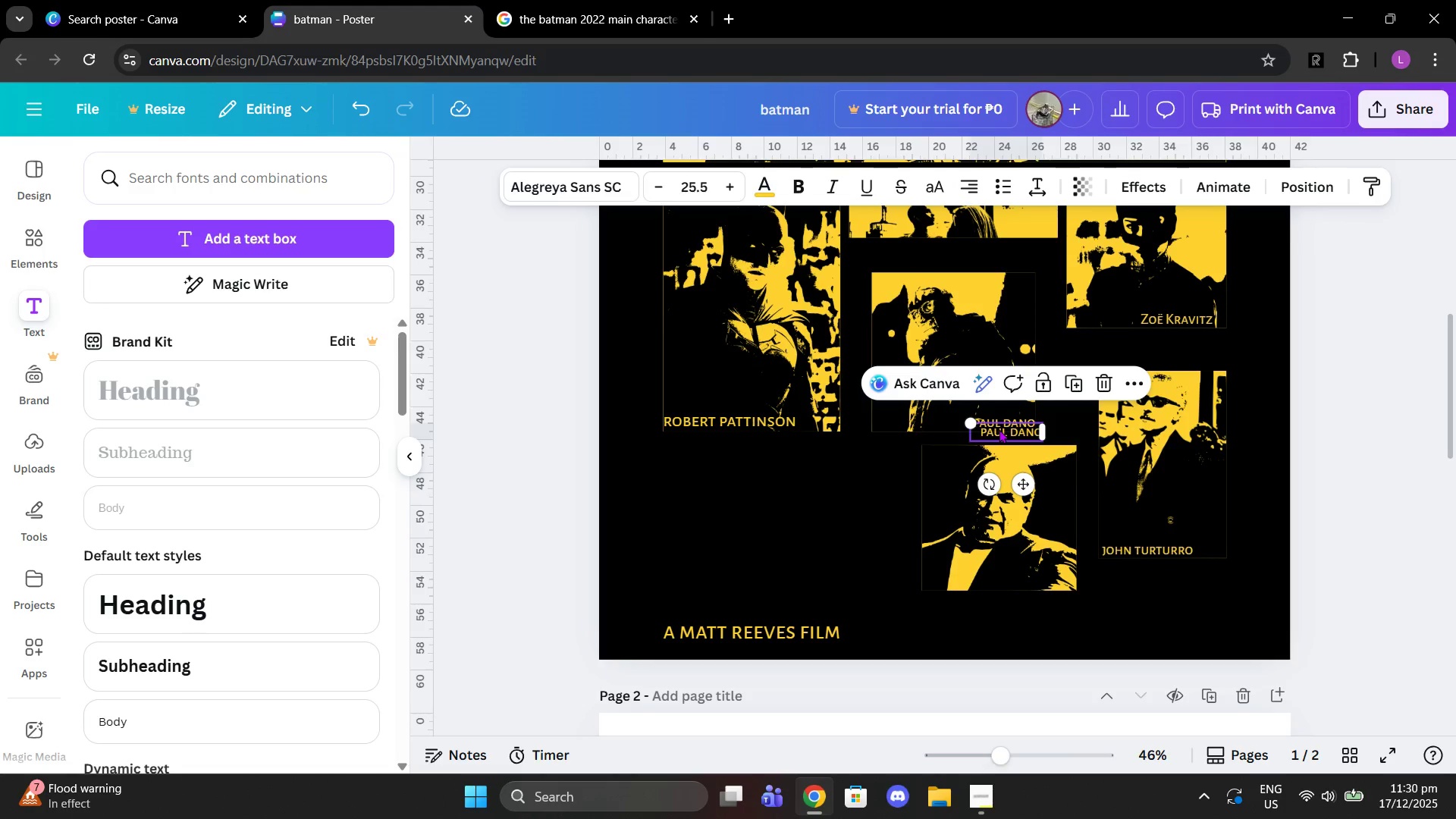 
key(Control+Z)
 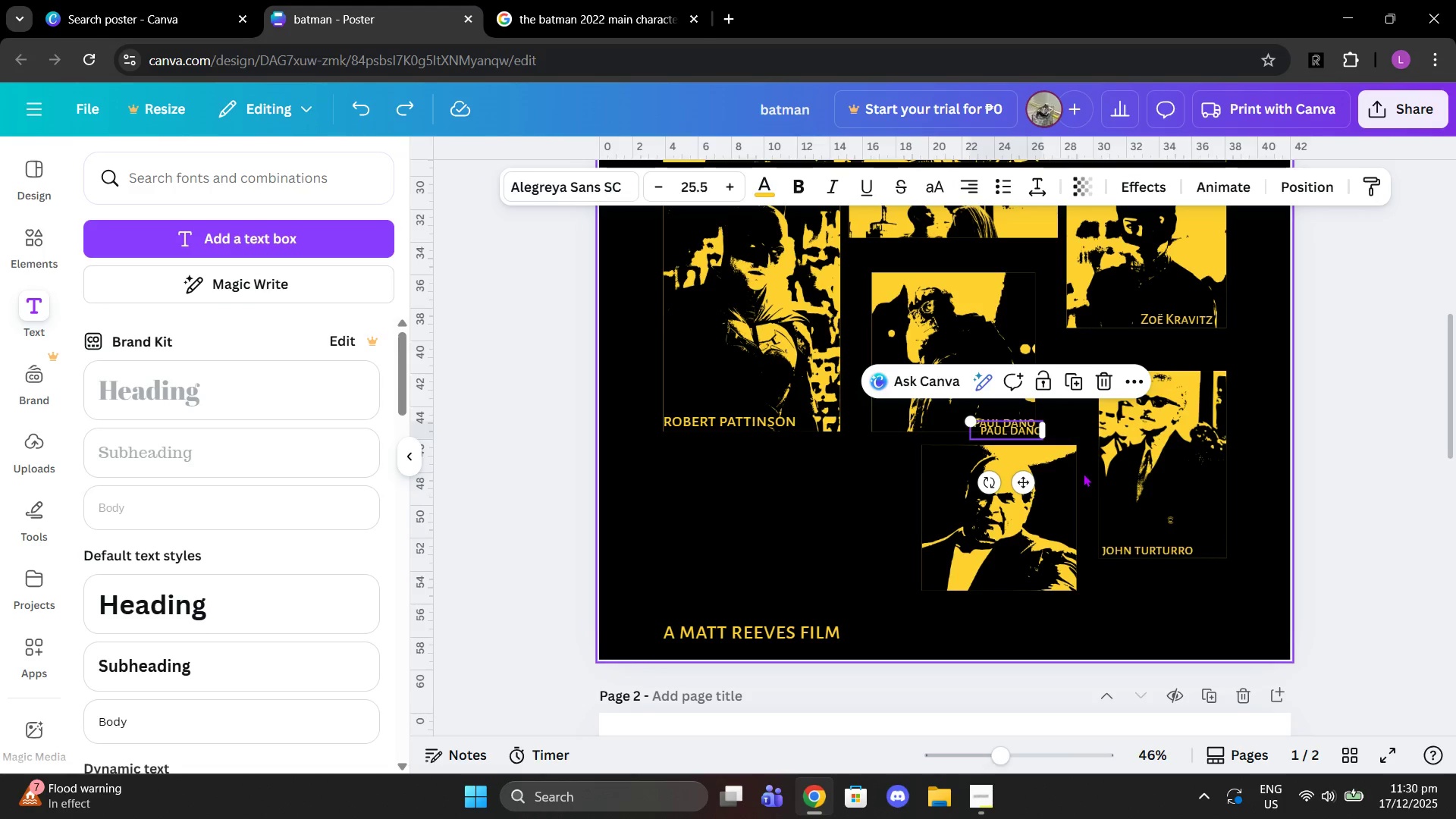 
key(Control+Z)
 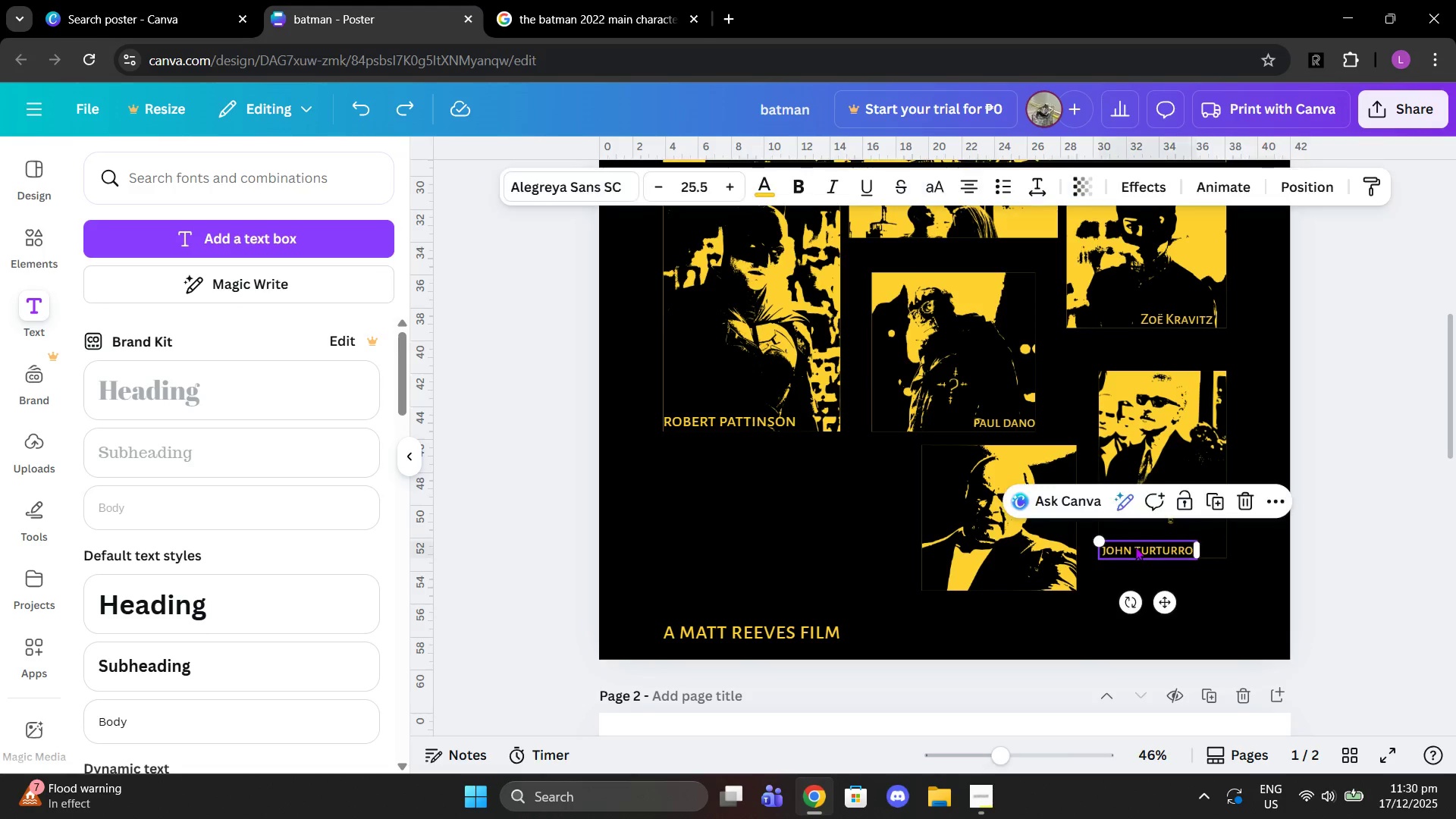 
key(Control+C)
 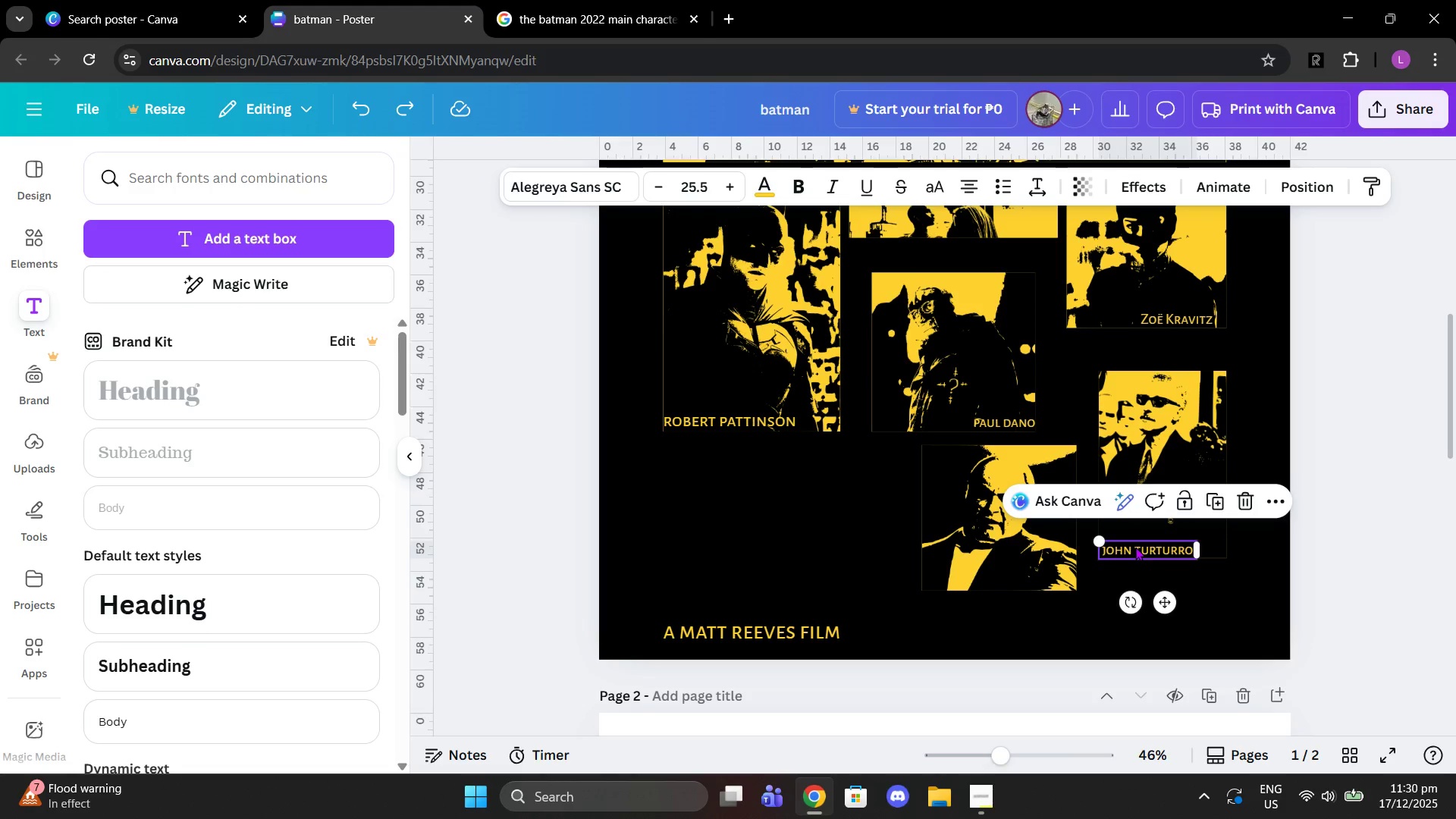 
key(Control+ControlLeft)
 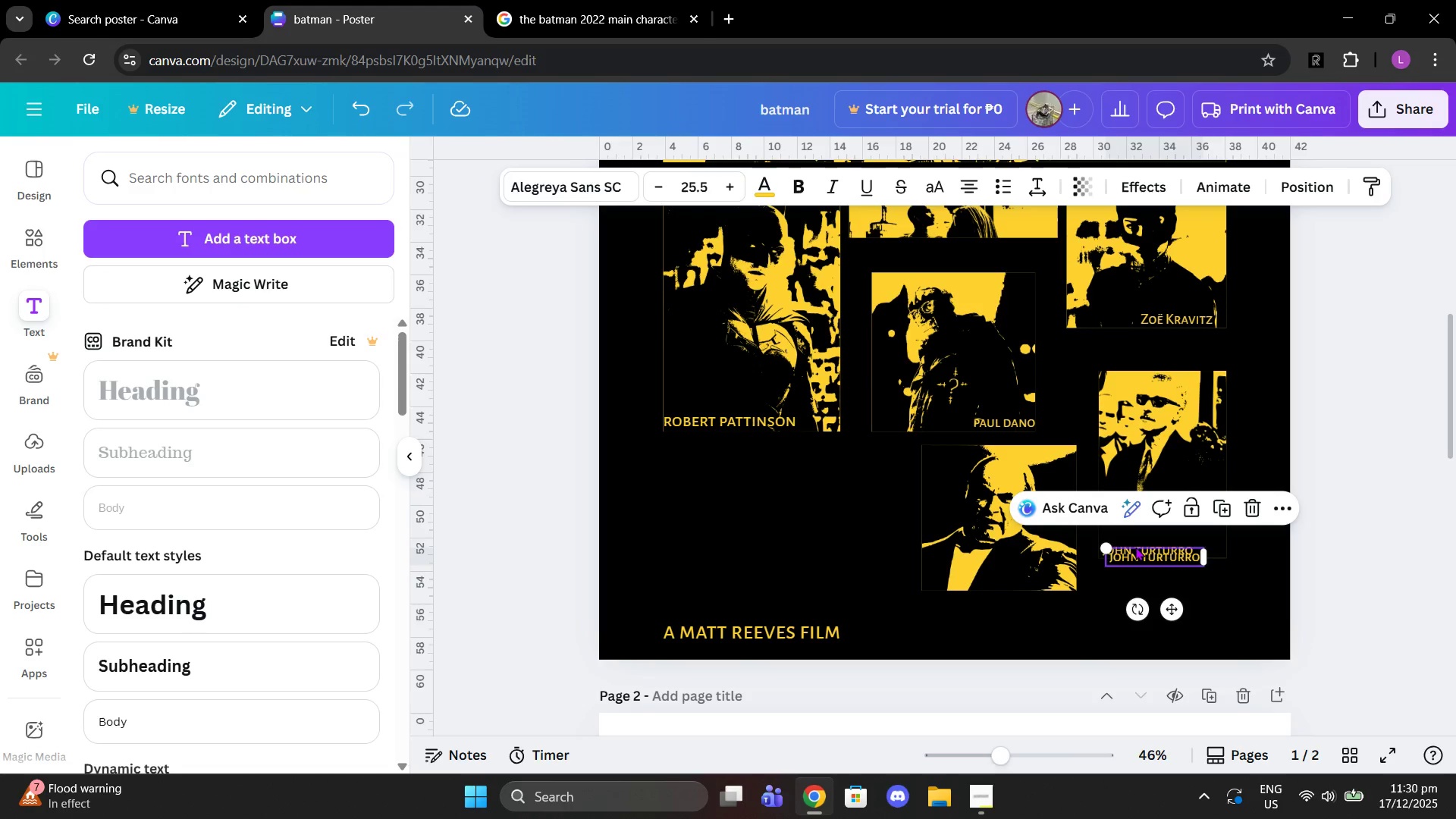 
key(Control+V)
 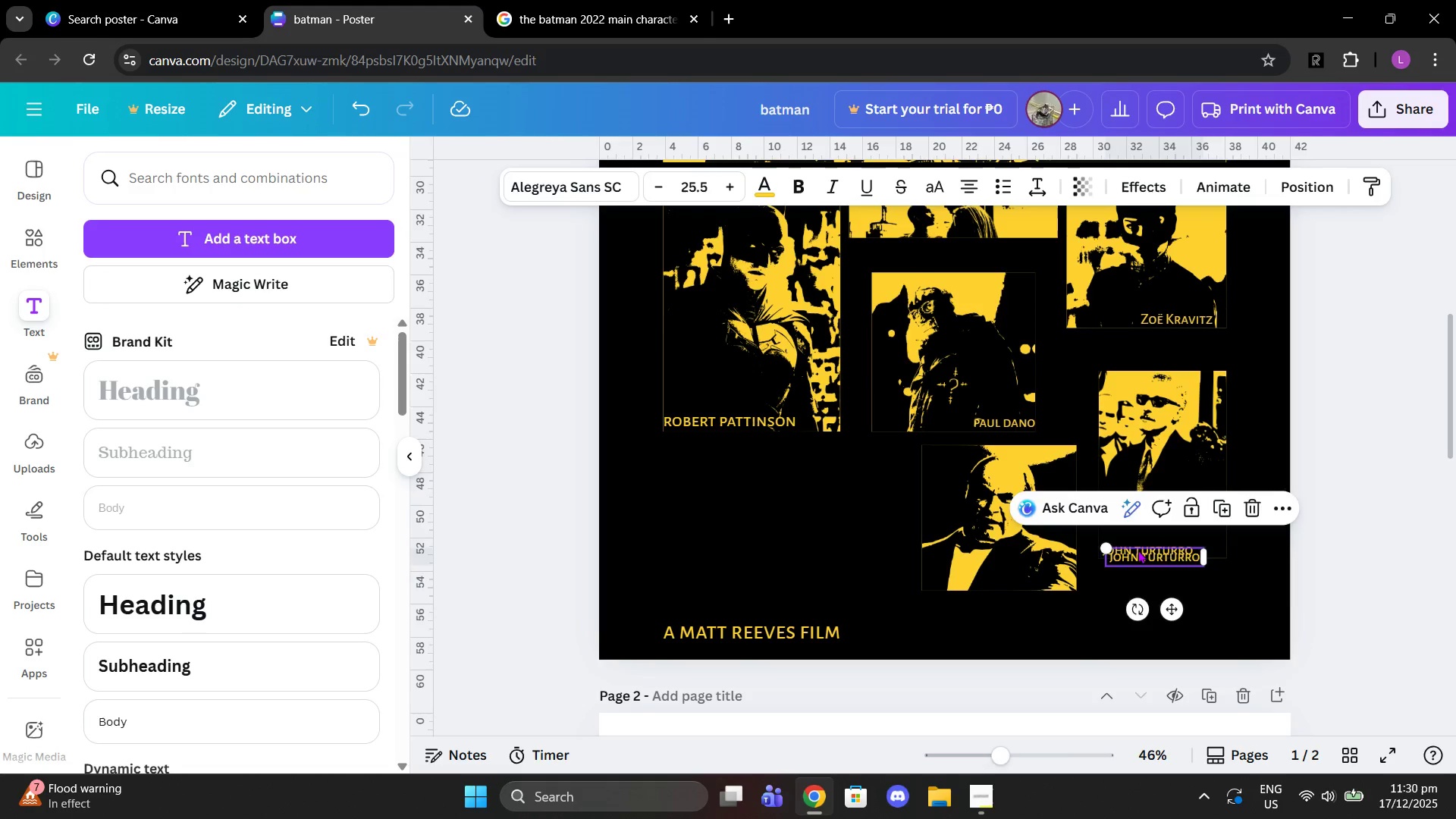 
left_click_drag(start_coordinate=[1138, 550], to_coordinate=[971, 575])
 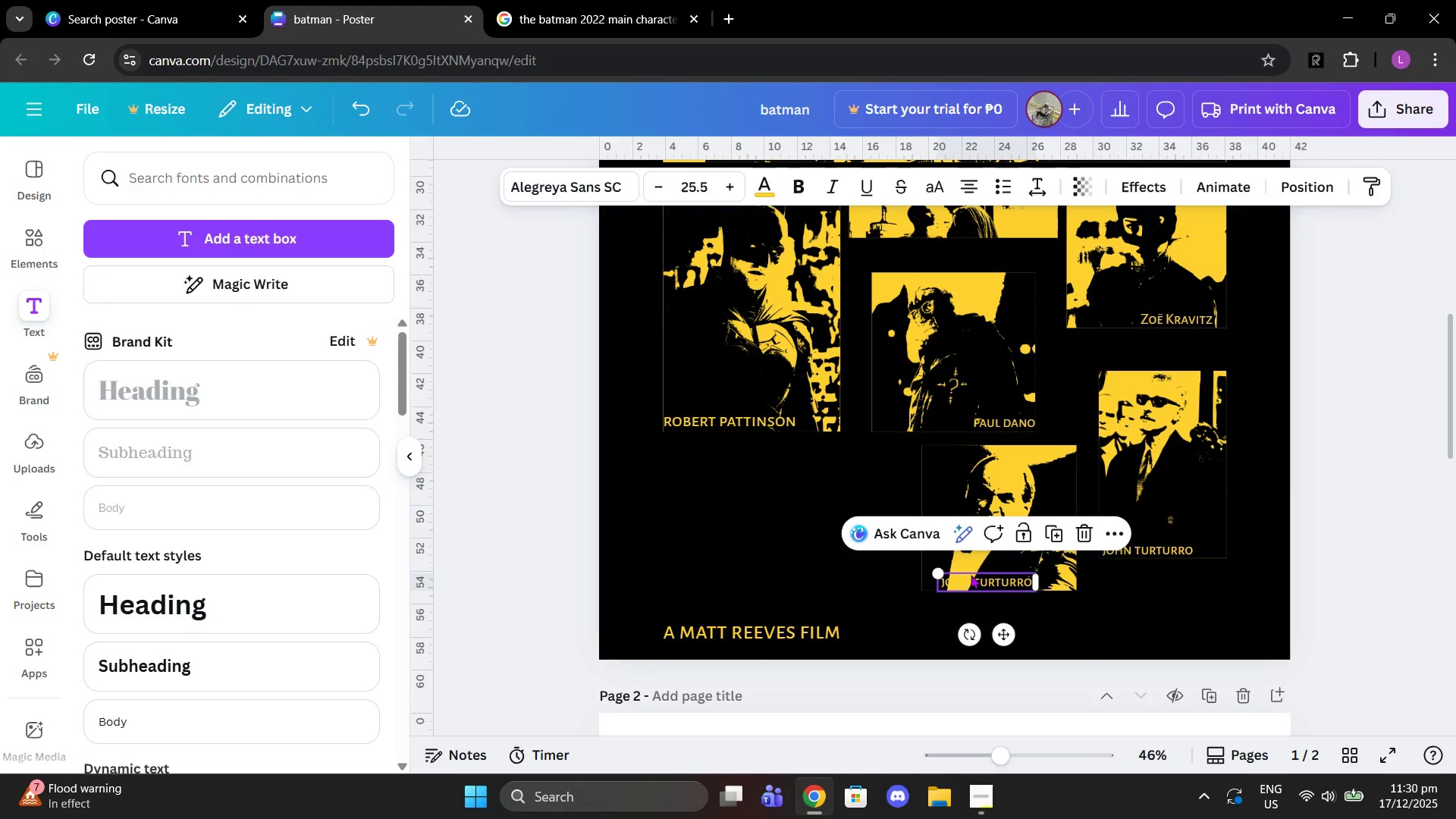 
left_click([971, 575])
 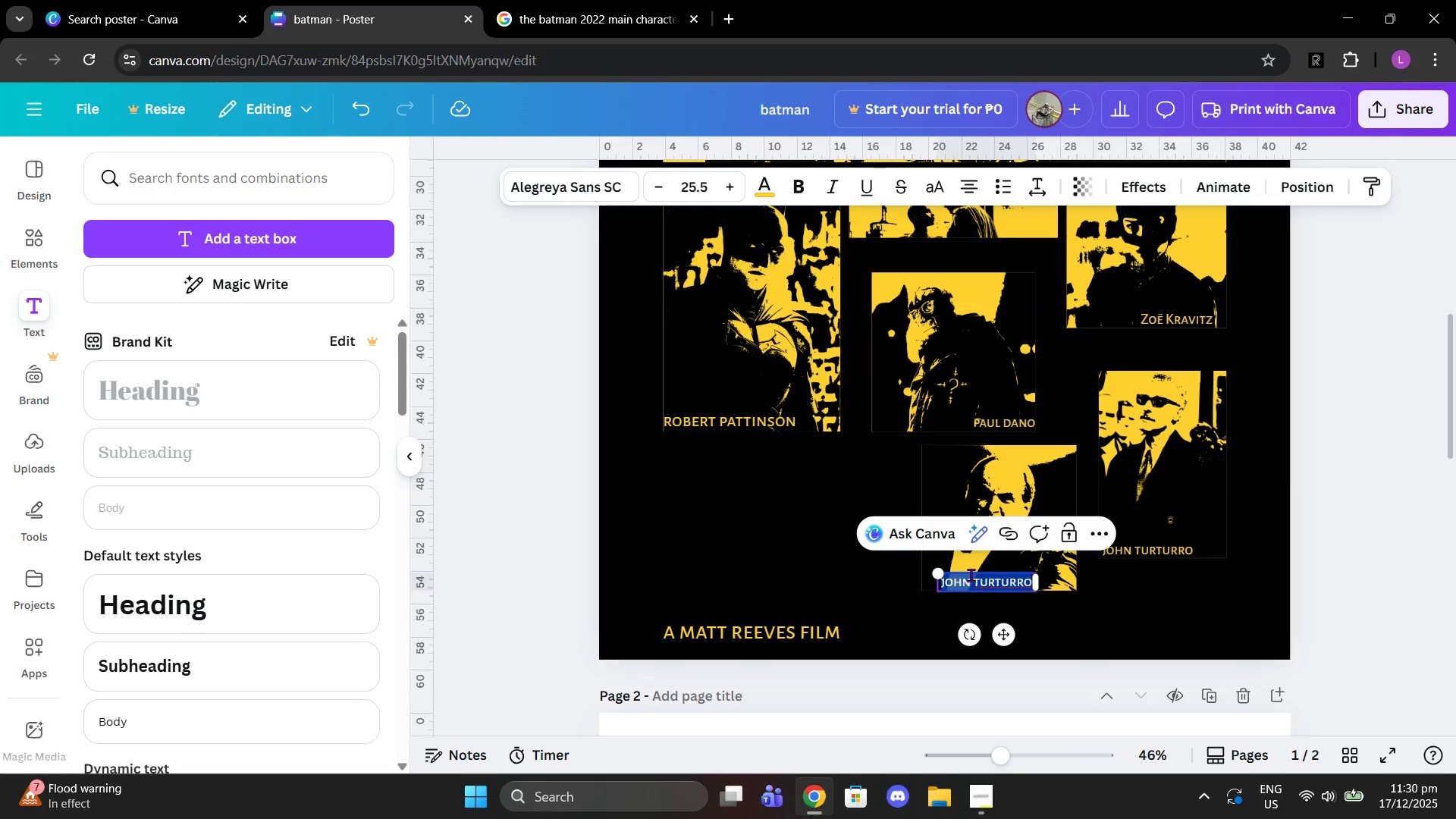 
type(collin )
 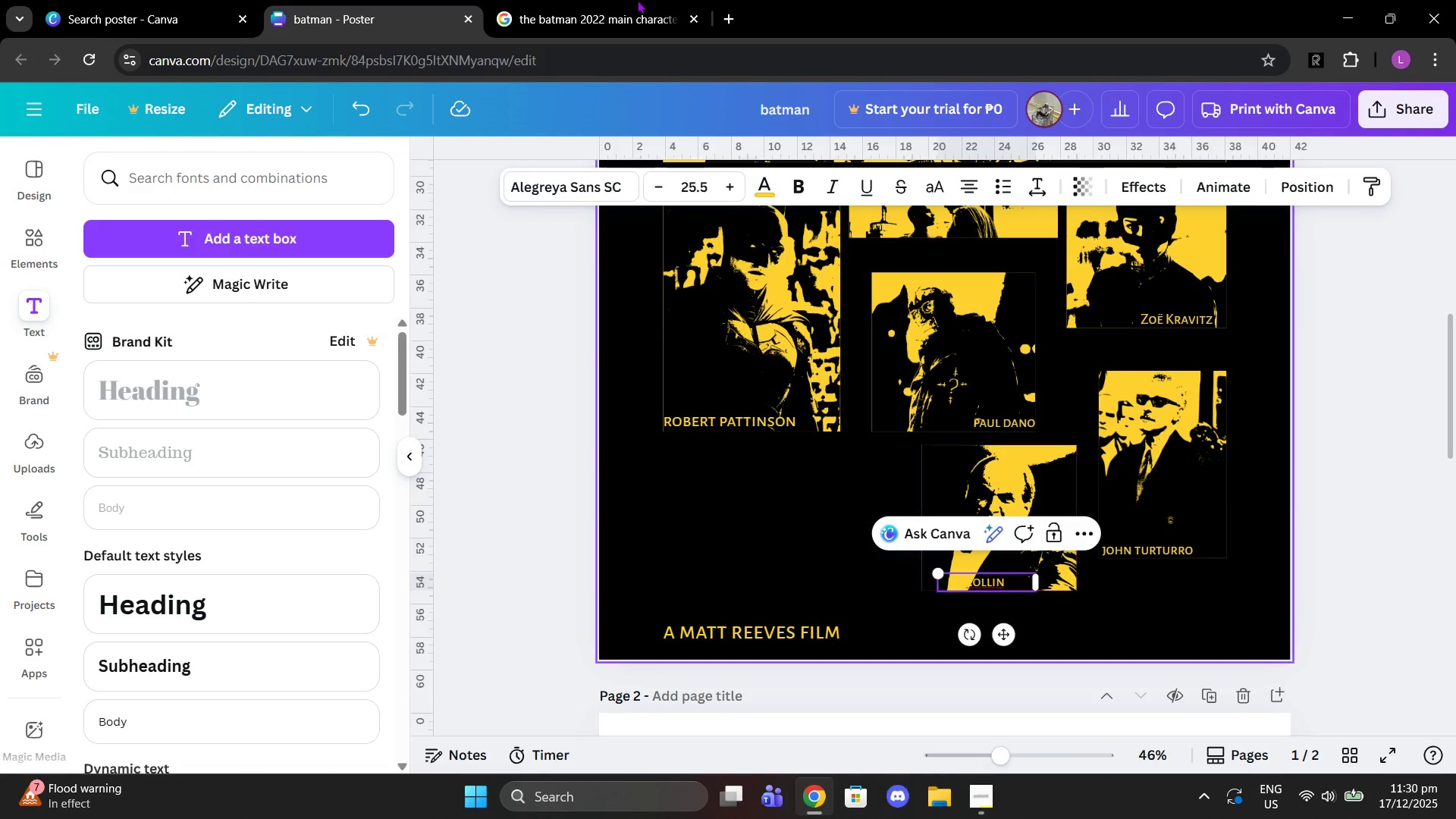 
left_click([610, 0])
 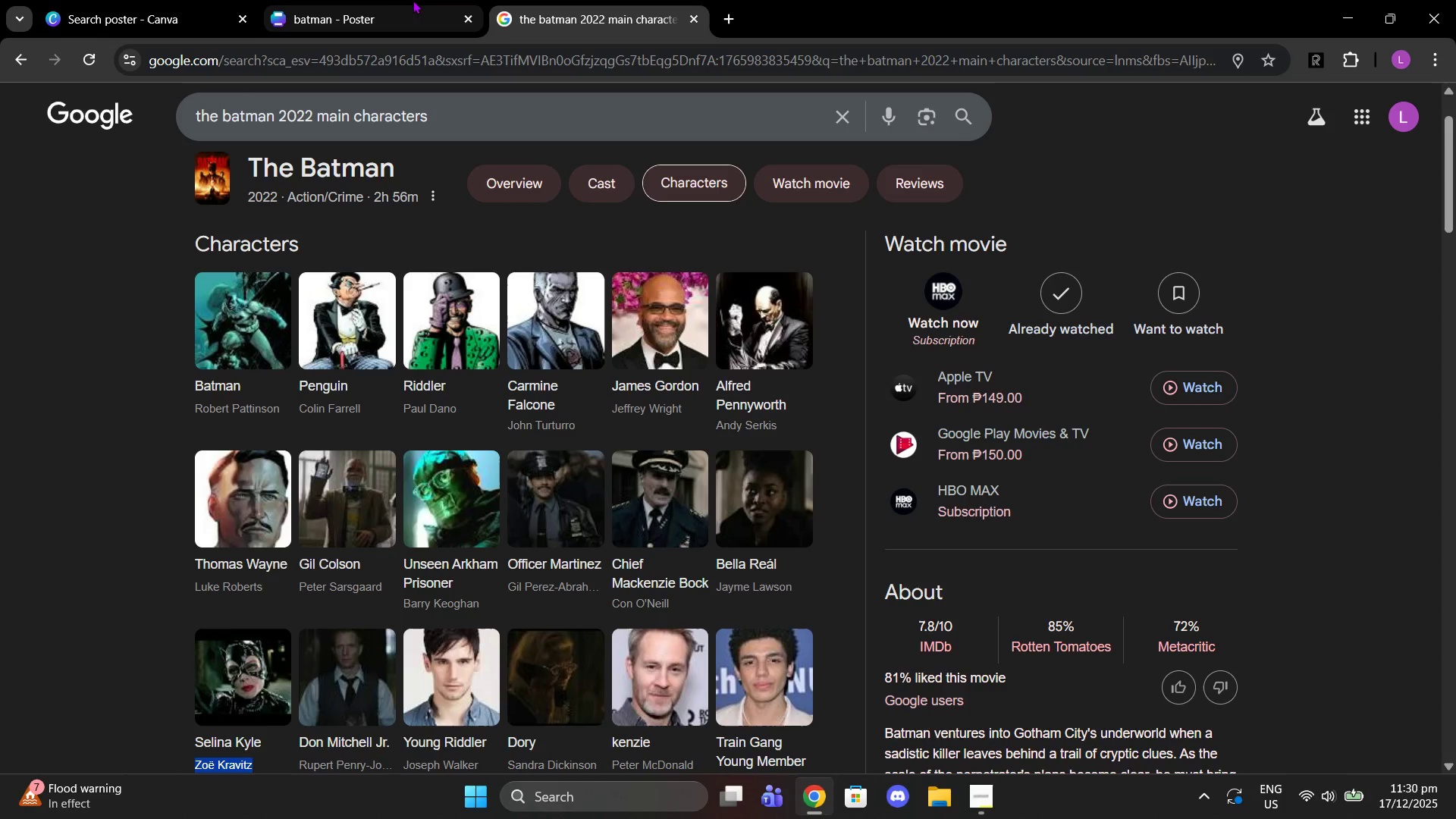 
left_click([343, 0])
 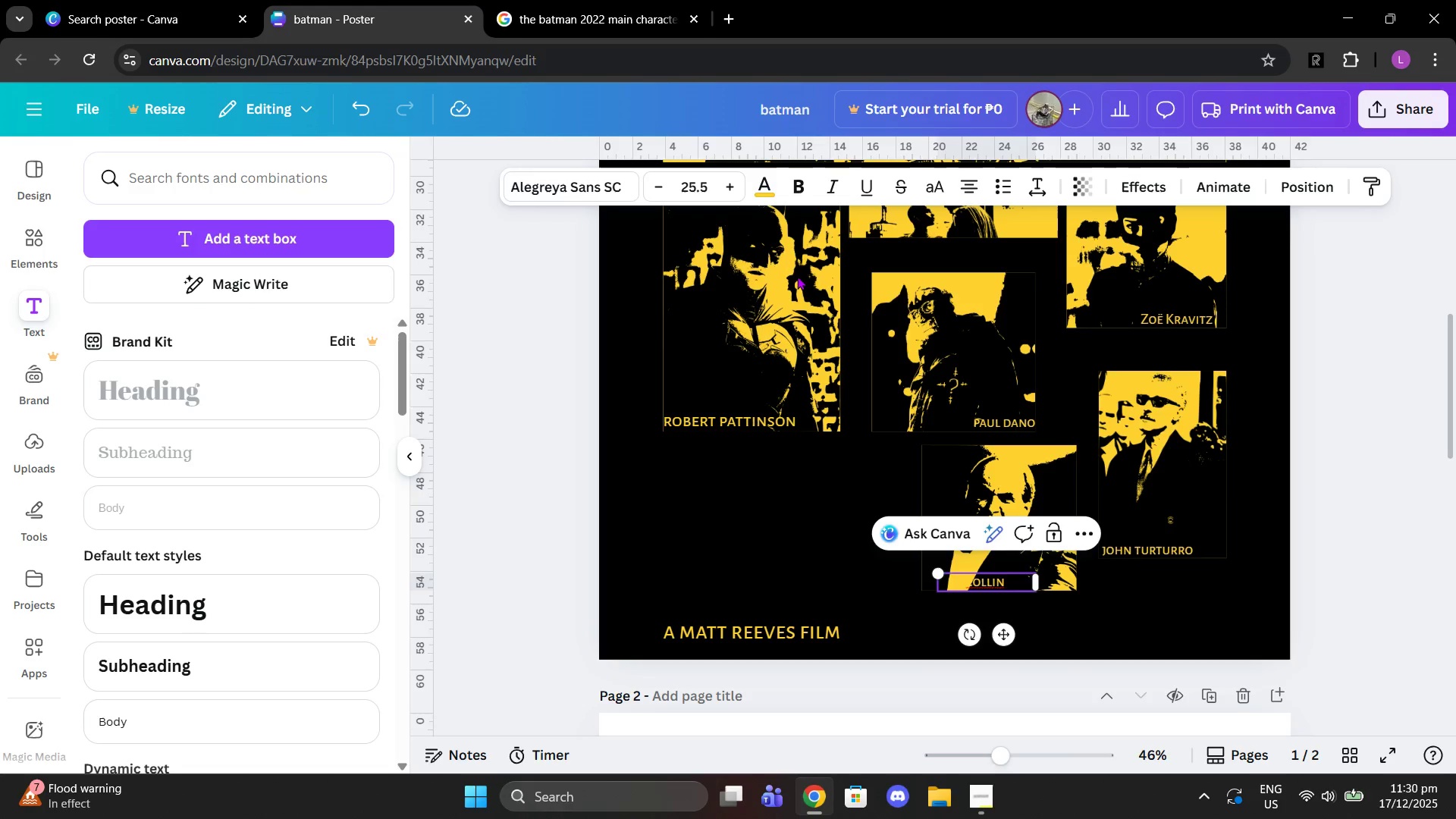 
type(farrel)
 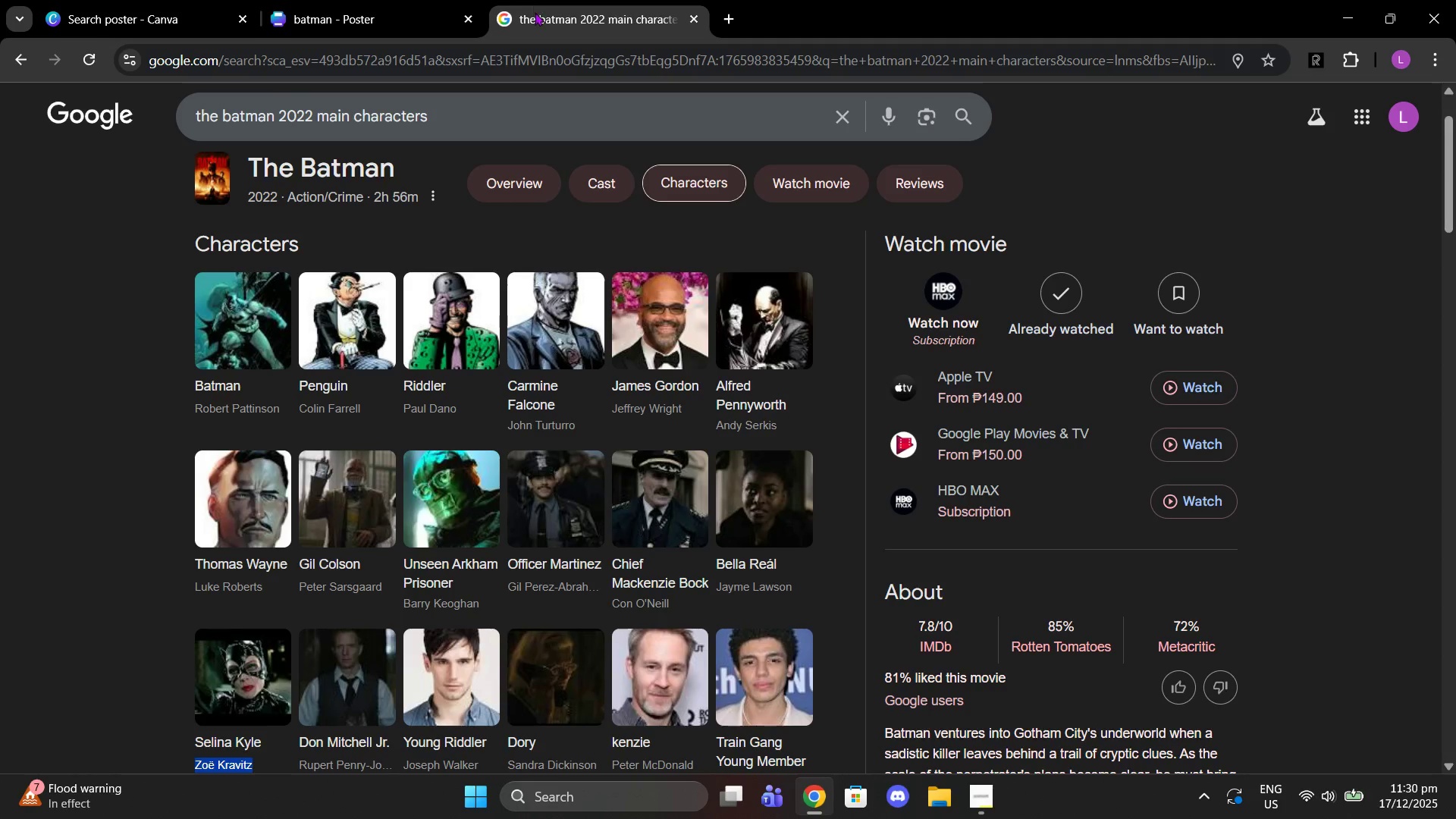 
left_click([479, 5])
 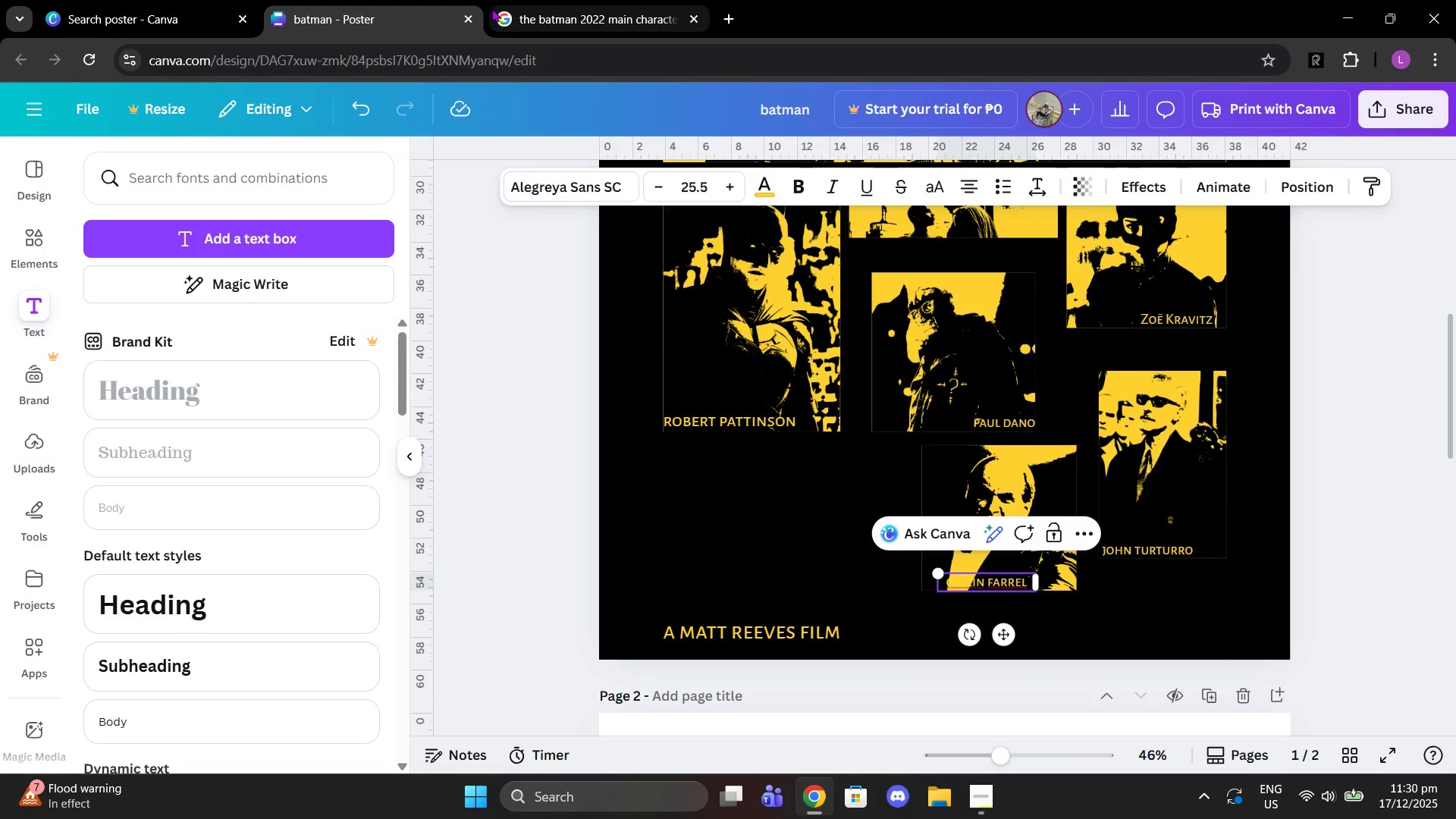 
key(L)
 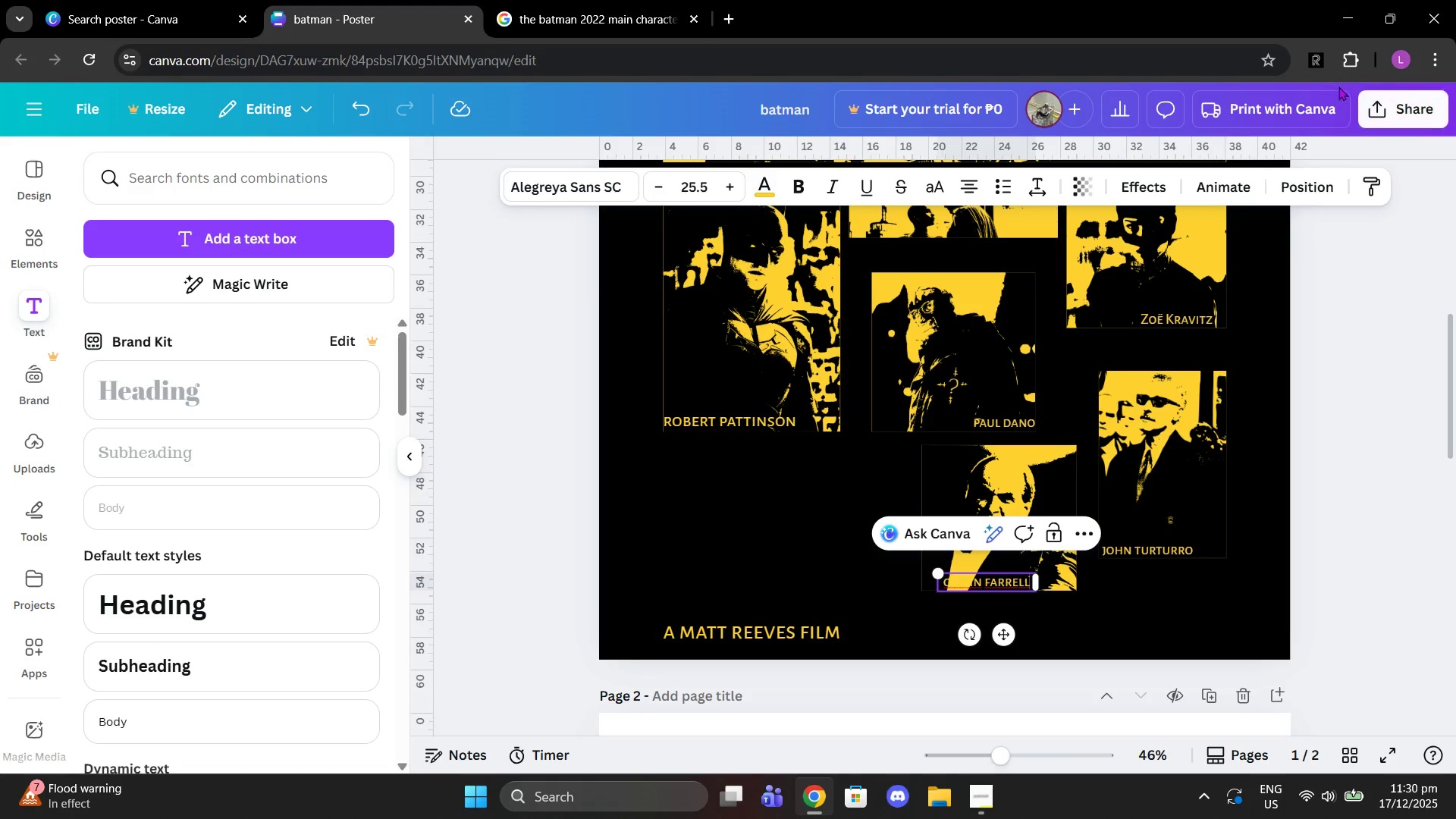 
left_click([1314, 67])
 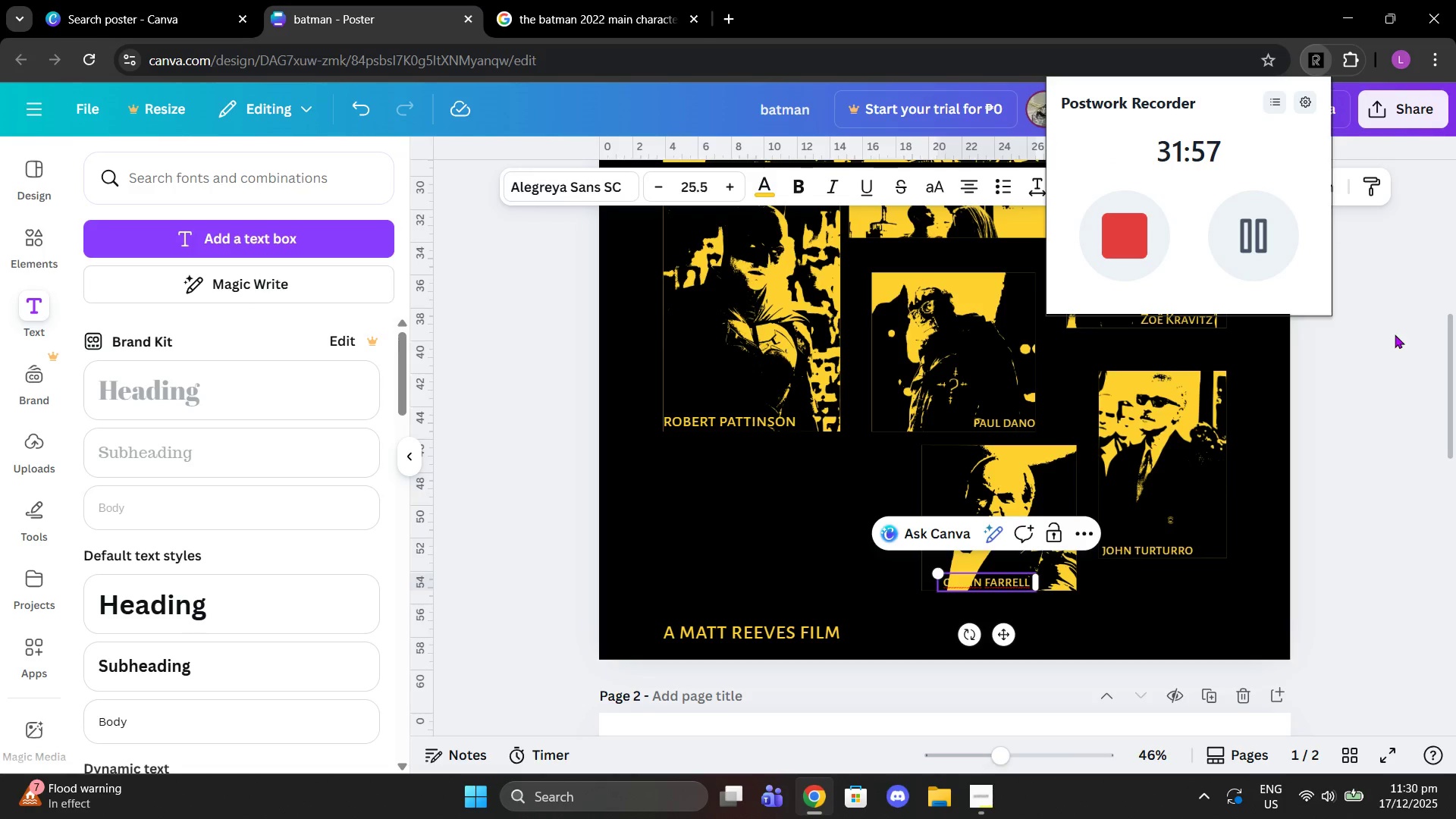 
left_click([1396, 334])
 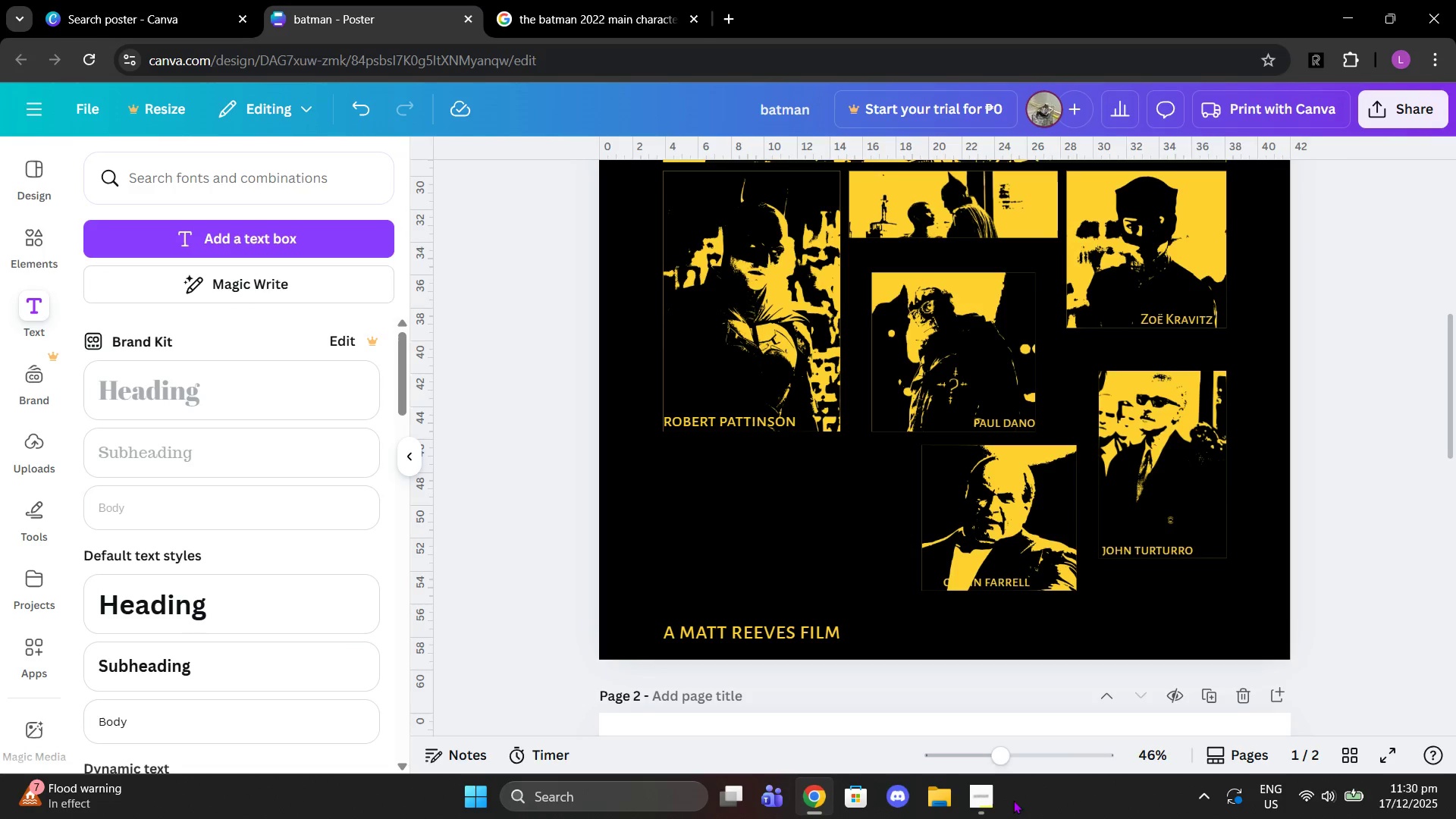 
left_click([993, 805])